 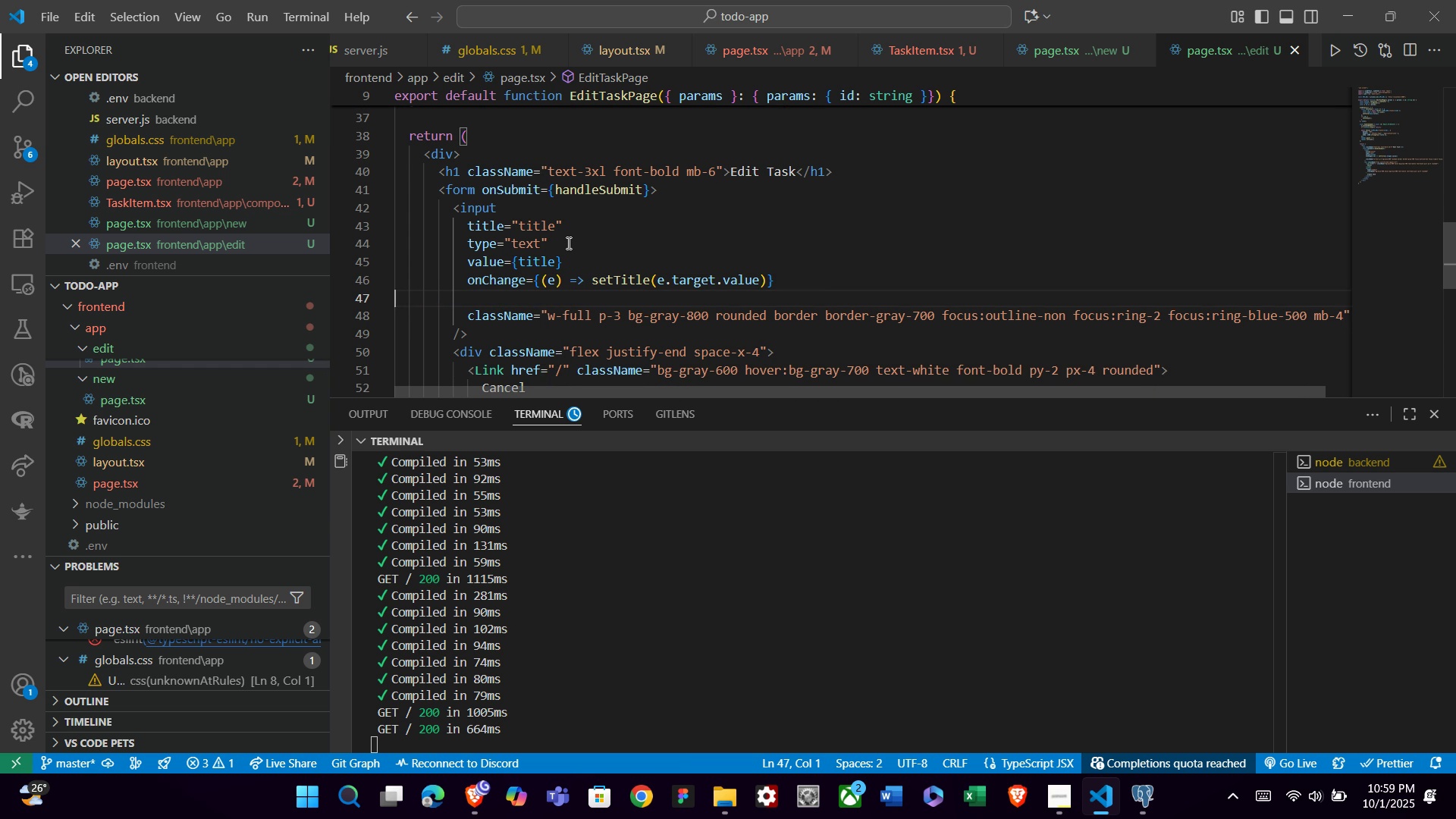 
key(Backspace)
 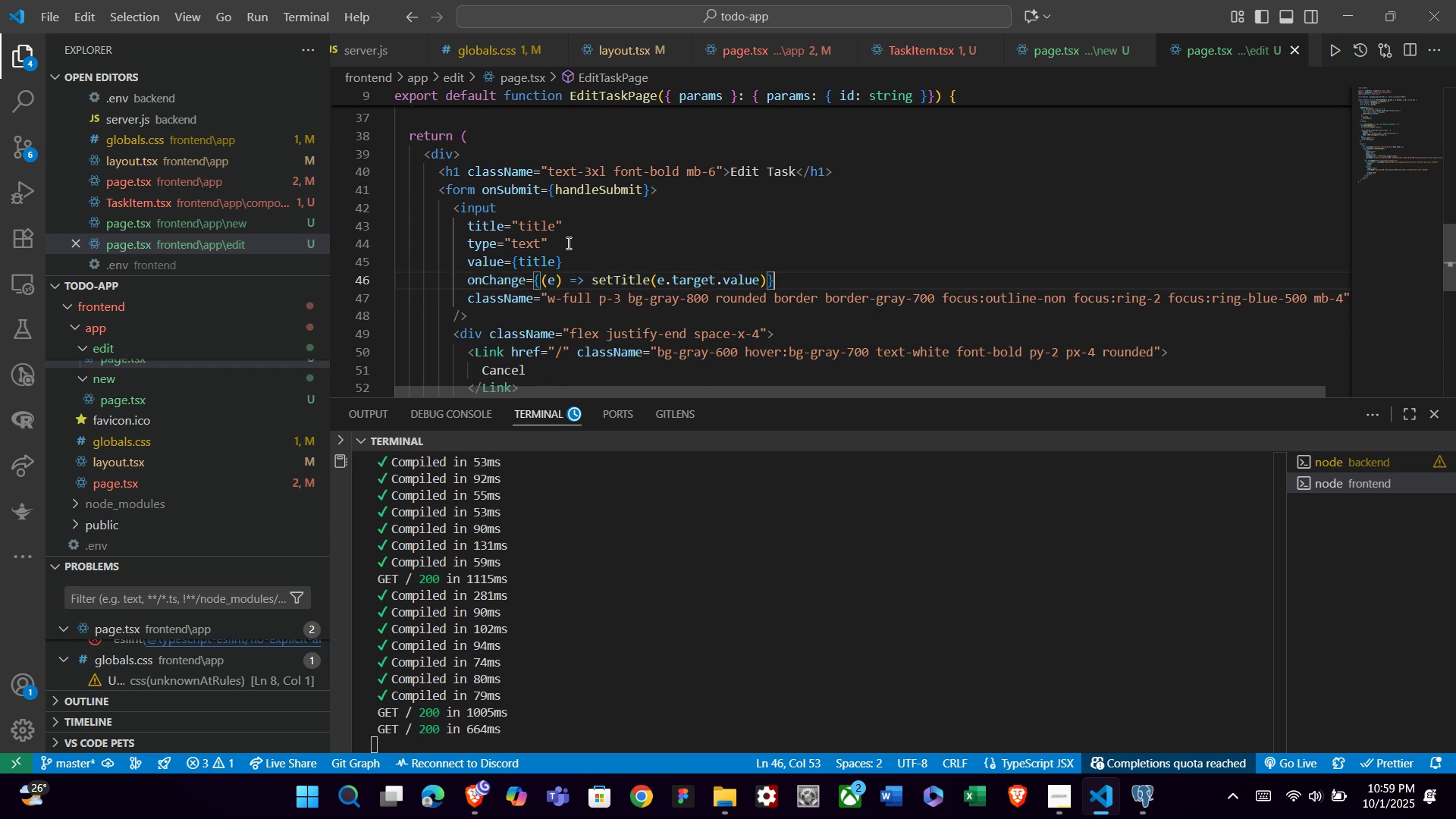 
key(Backspace)
 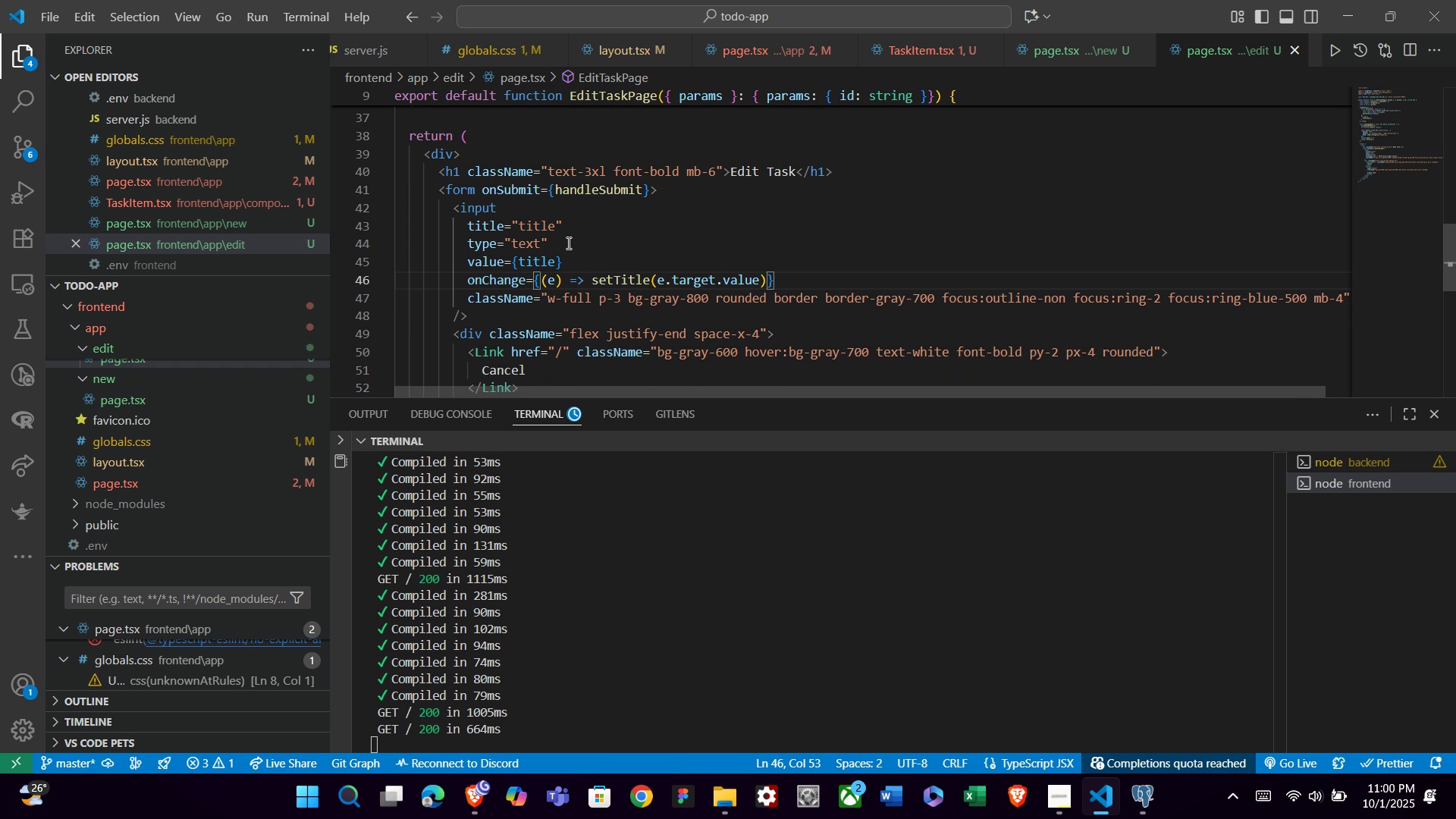 
wait(8.67)
 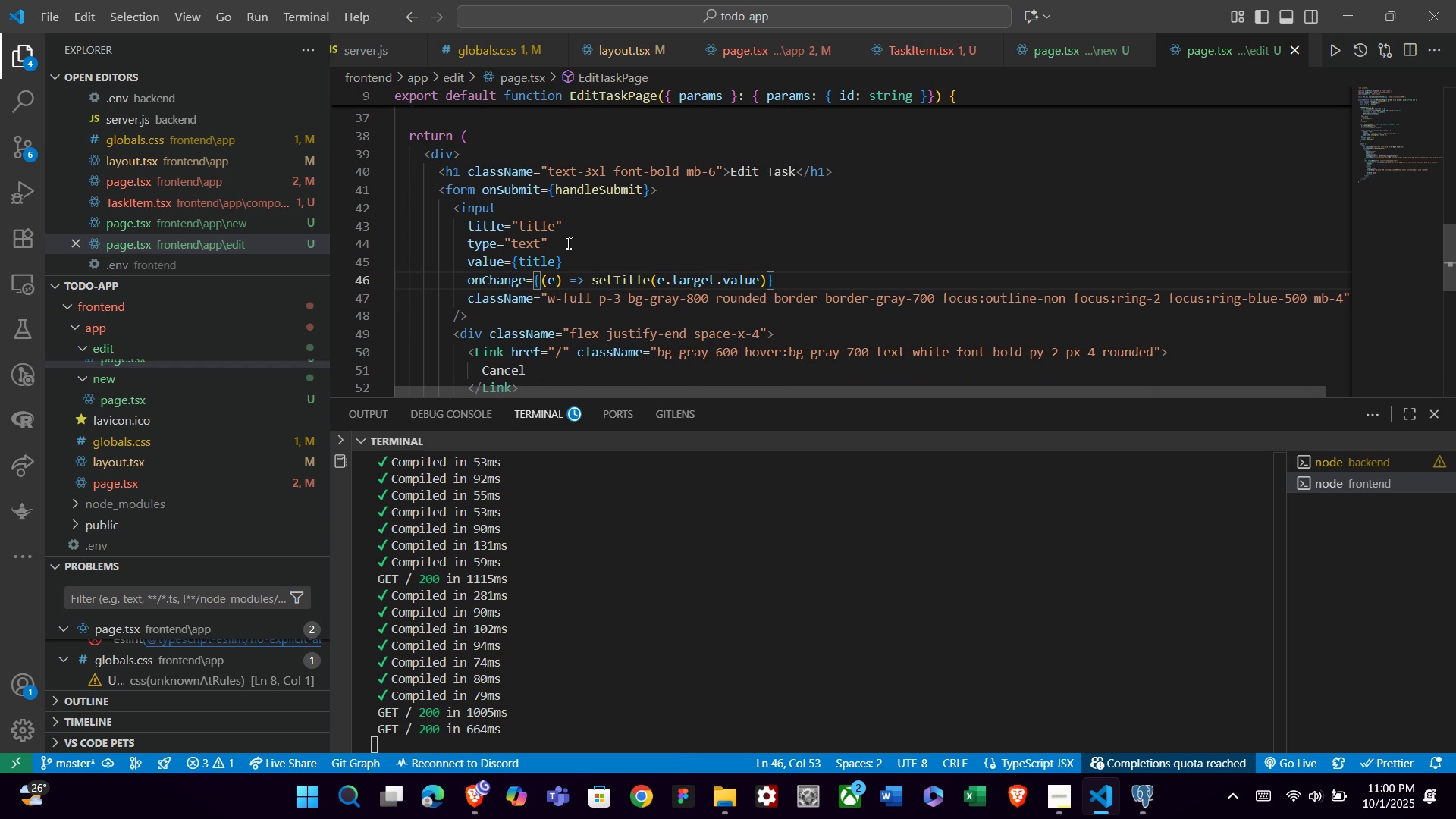 
key(ArrowDown)
 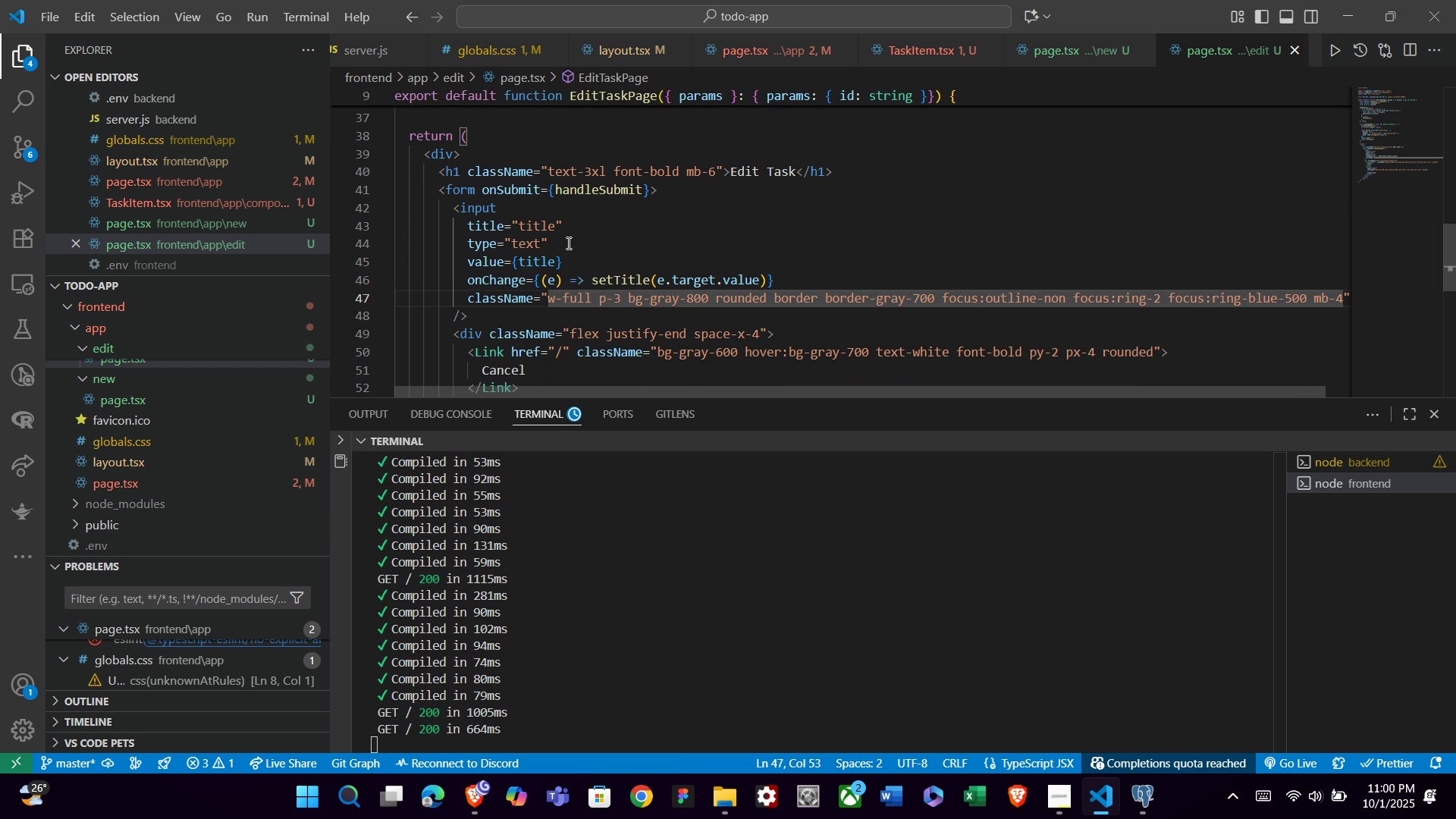 
key(ArrowDown)